 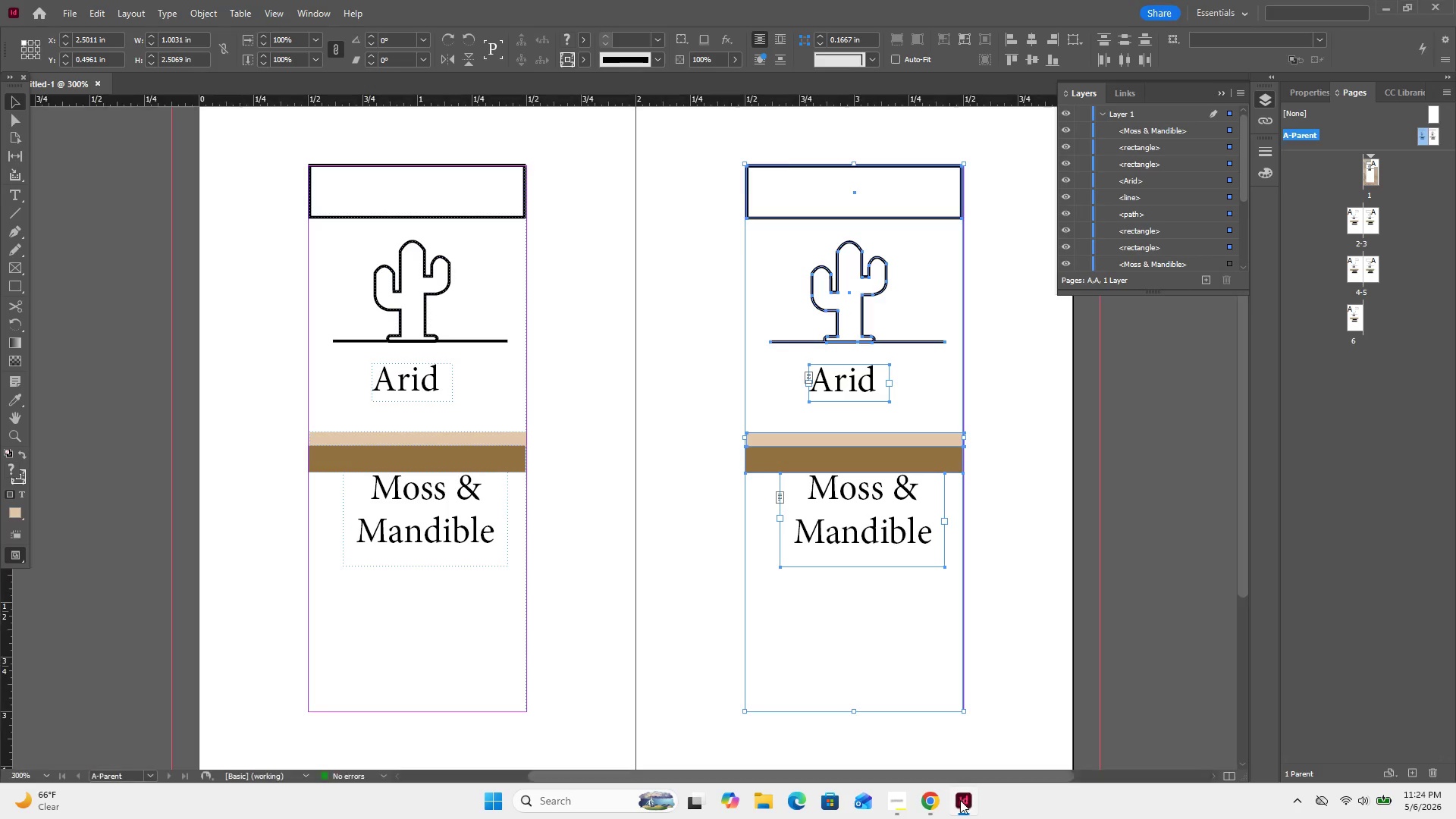 
scroll: coordinate [461, 276], scroll_direction: up, amount: 2.0
 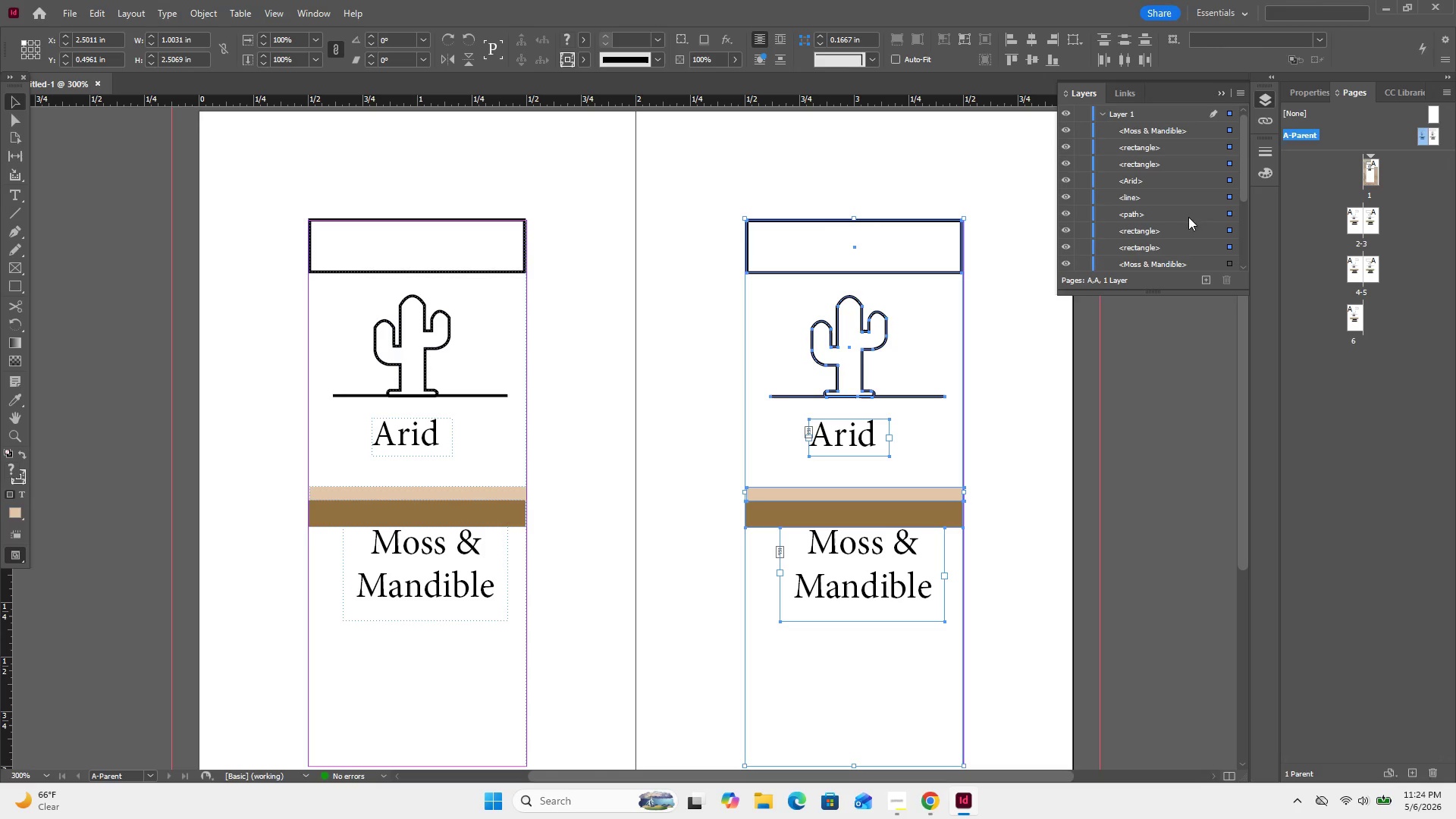 
wait(5.29)
 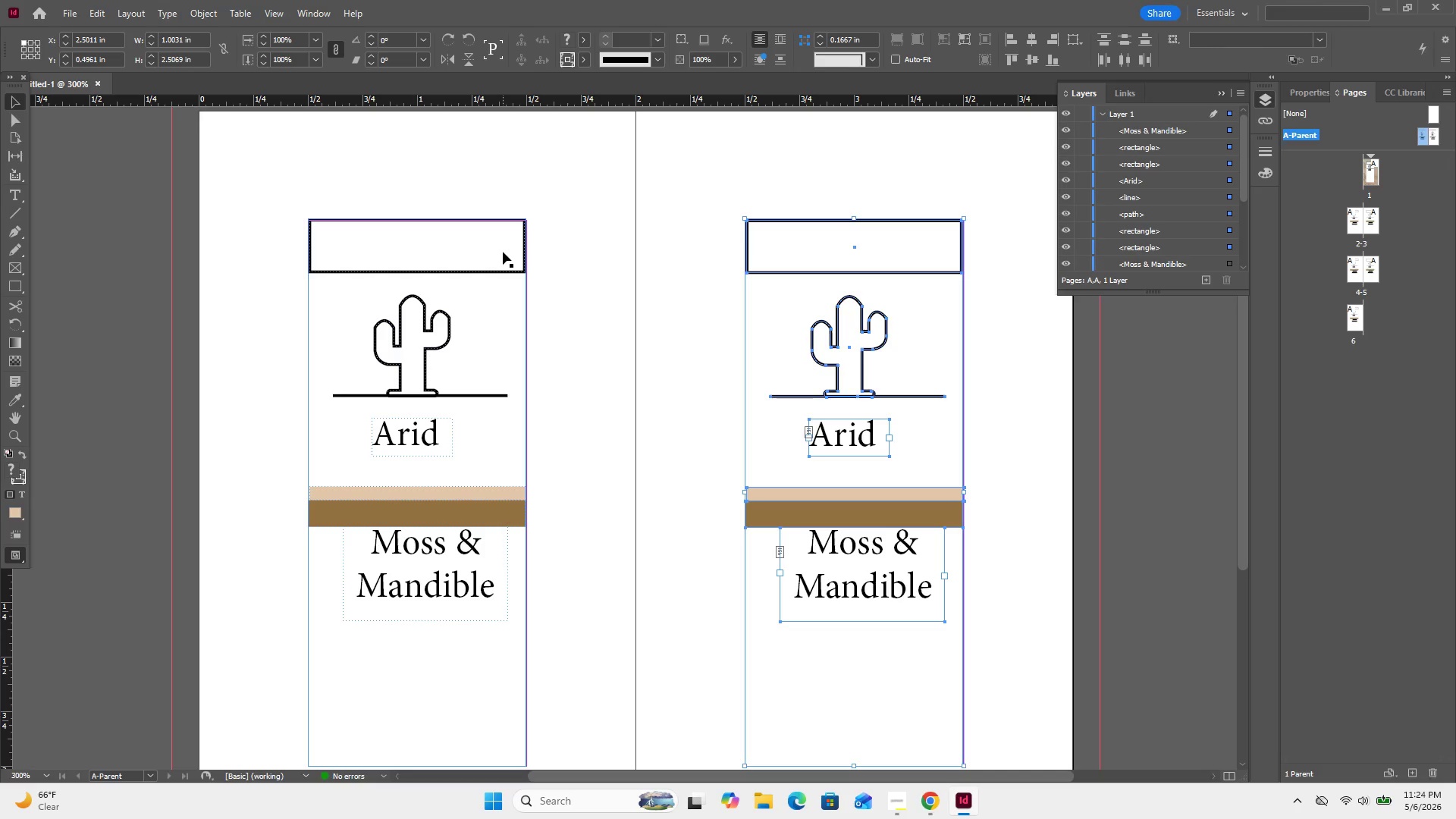 
double_click([1364, 175])
 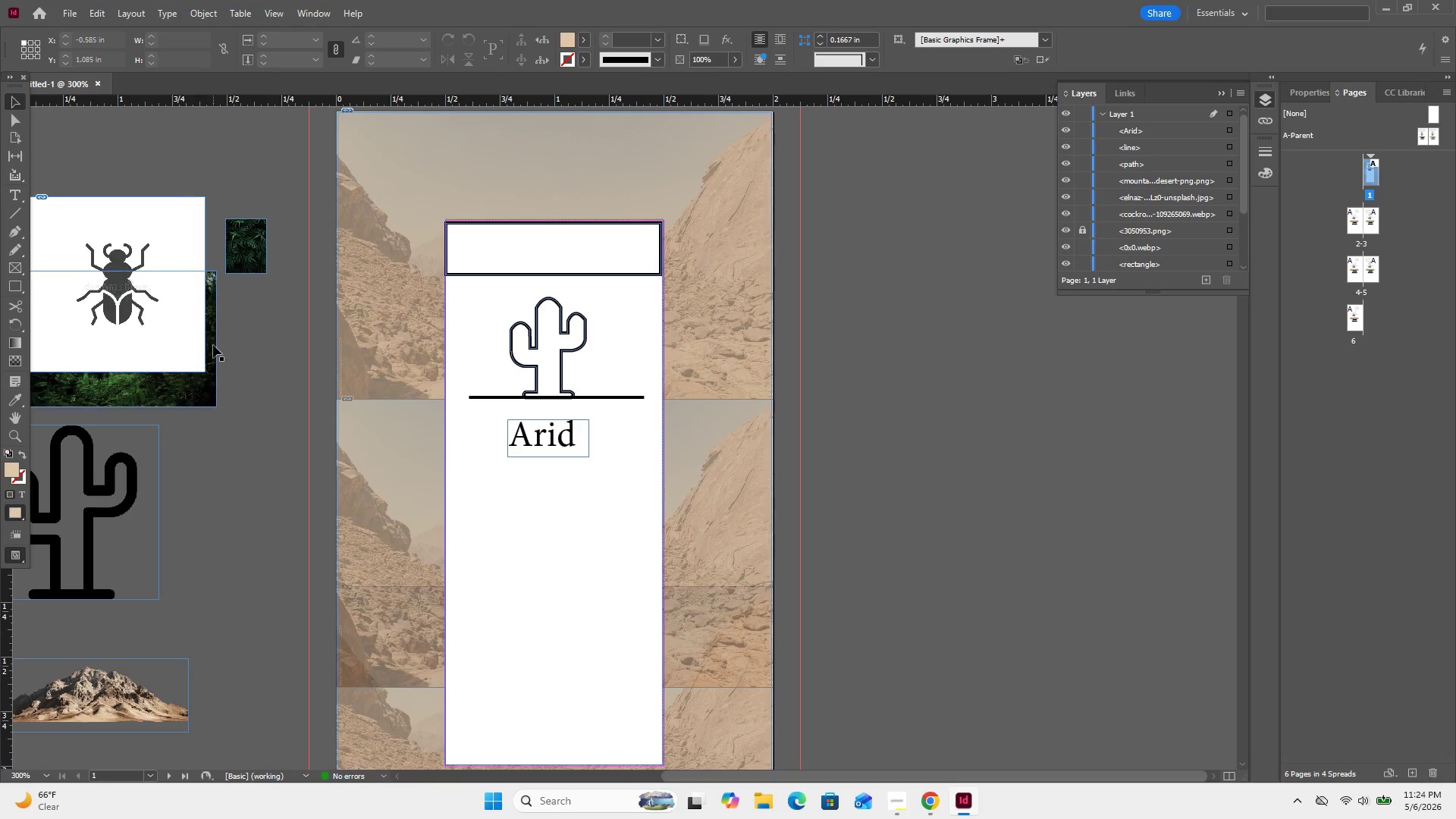 
left_click([206, 352])
 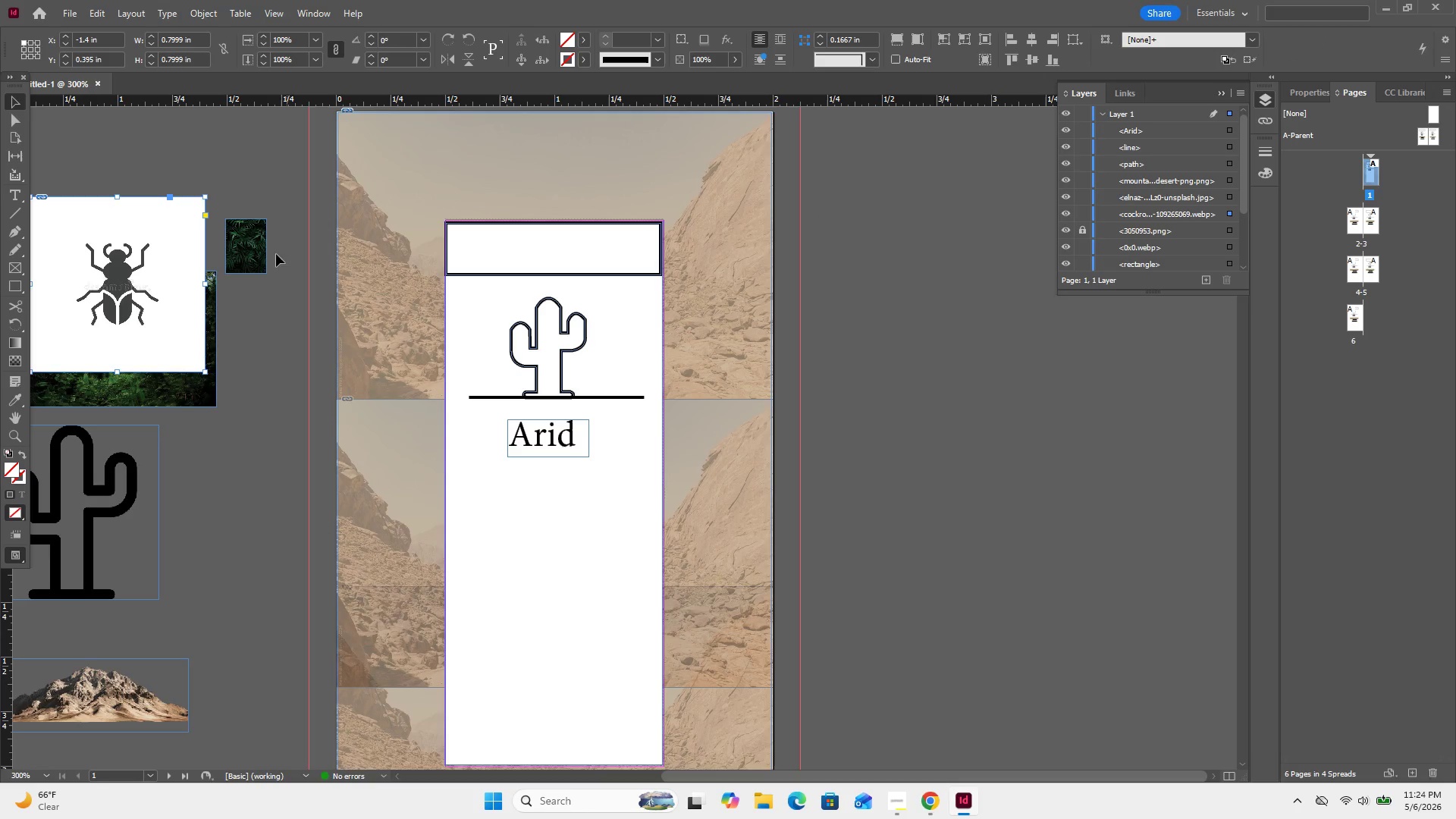 
left_click([260, 256])
 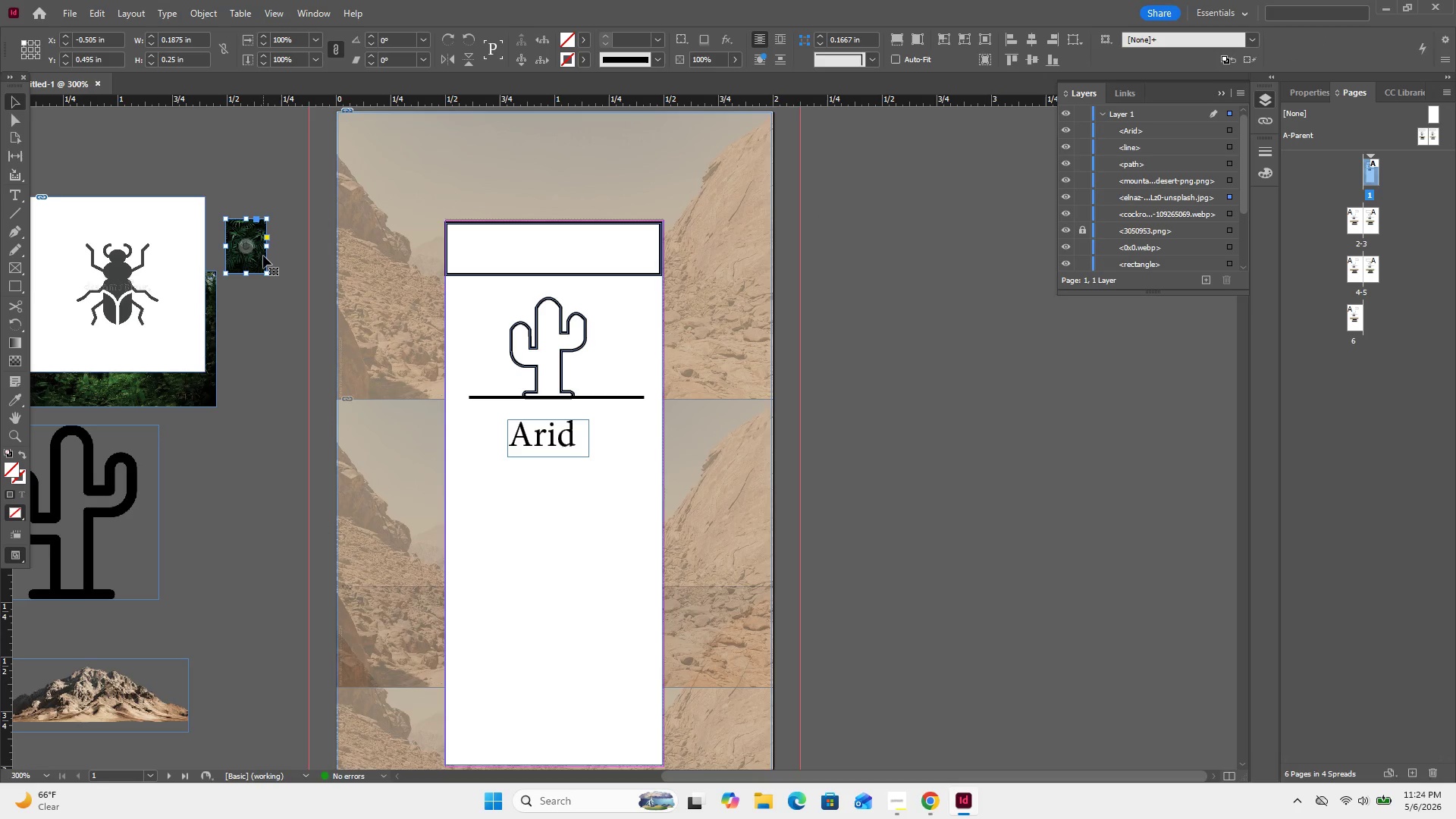 
key(Control+ControlLeft)
 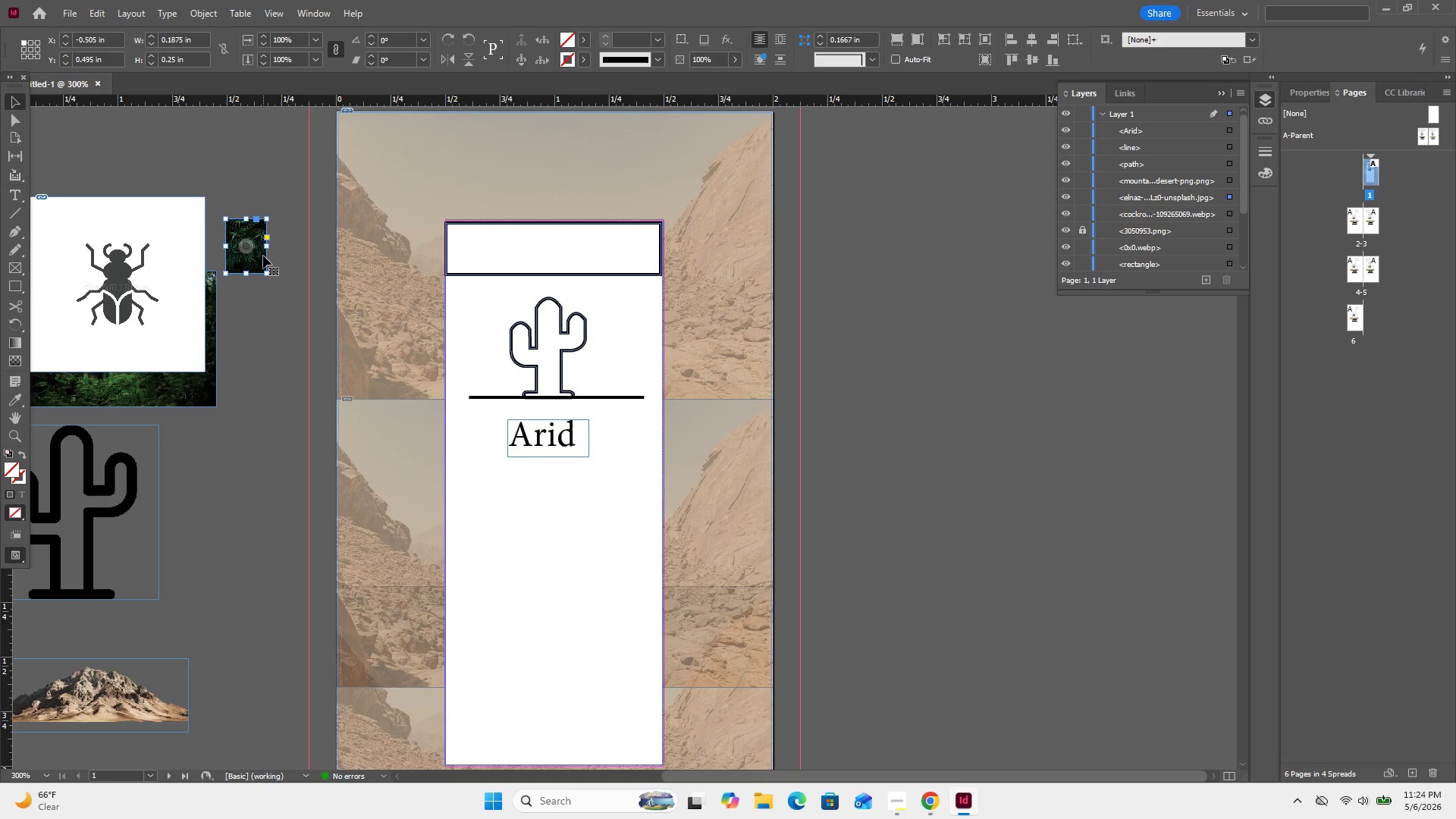 
key(Control+C)
 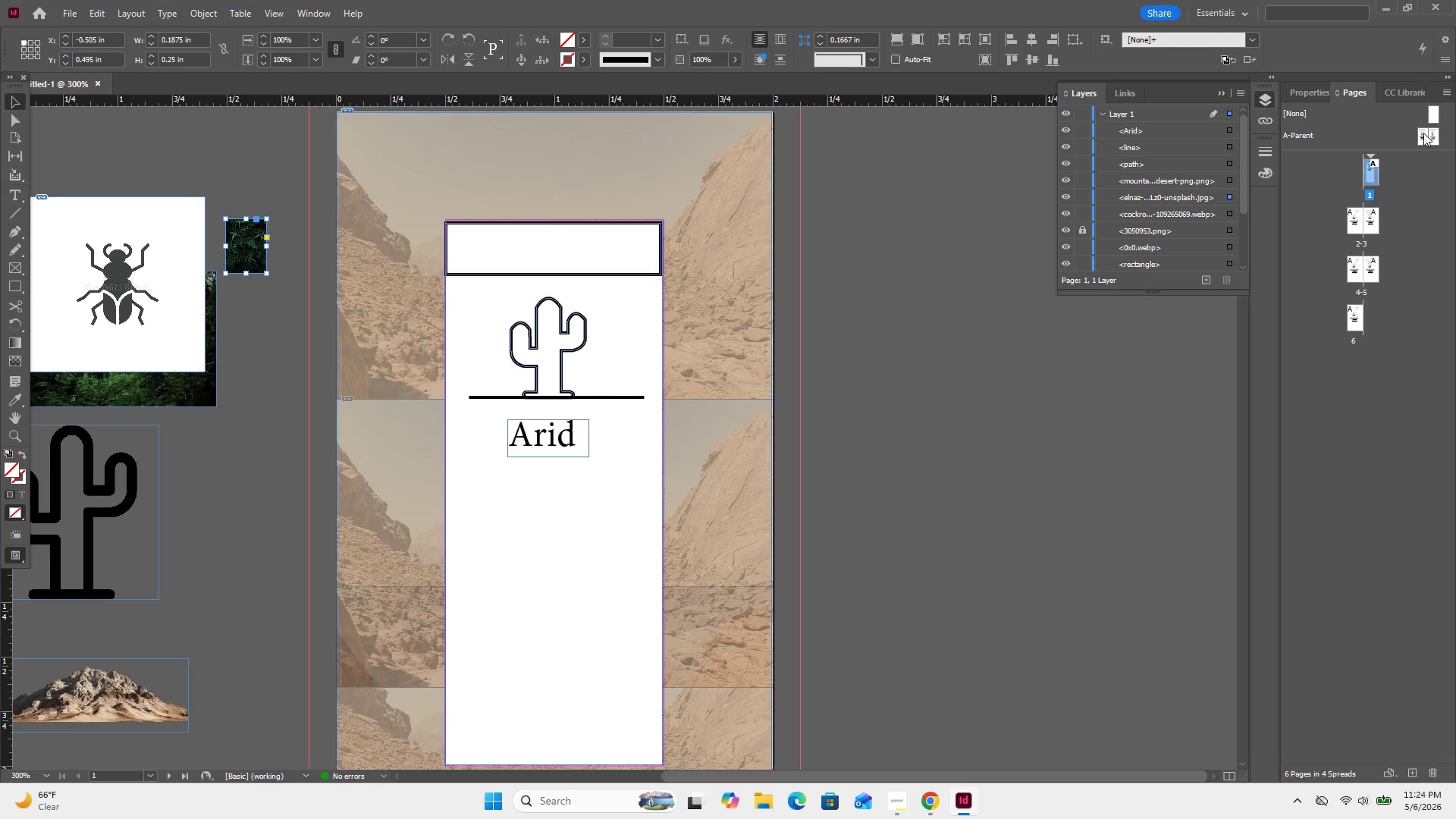 
double_click([1436, 127])
 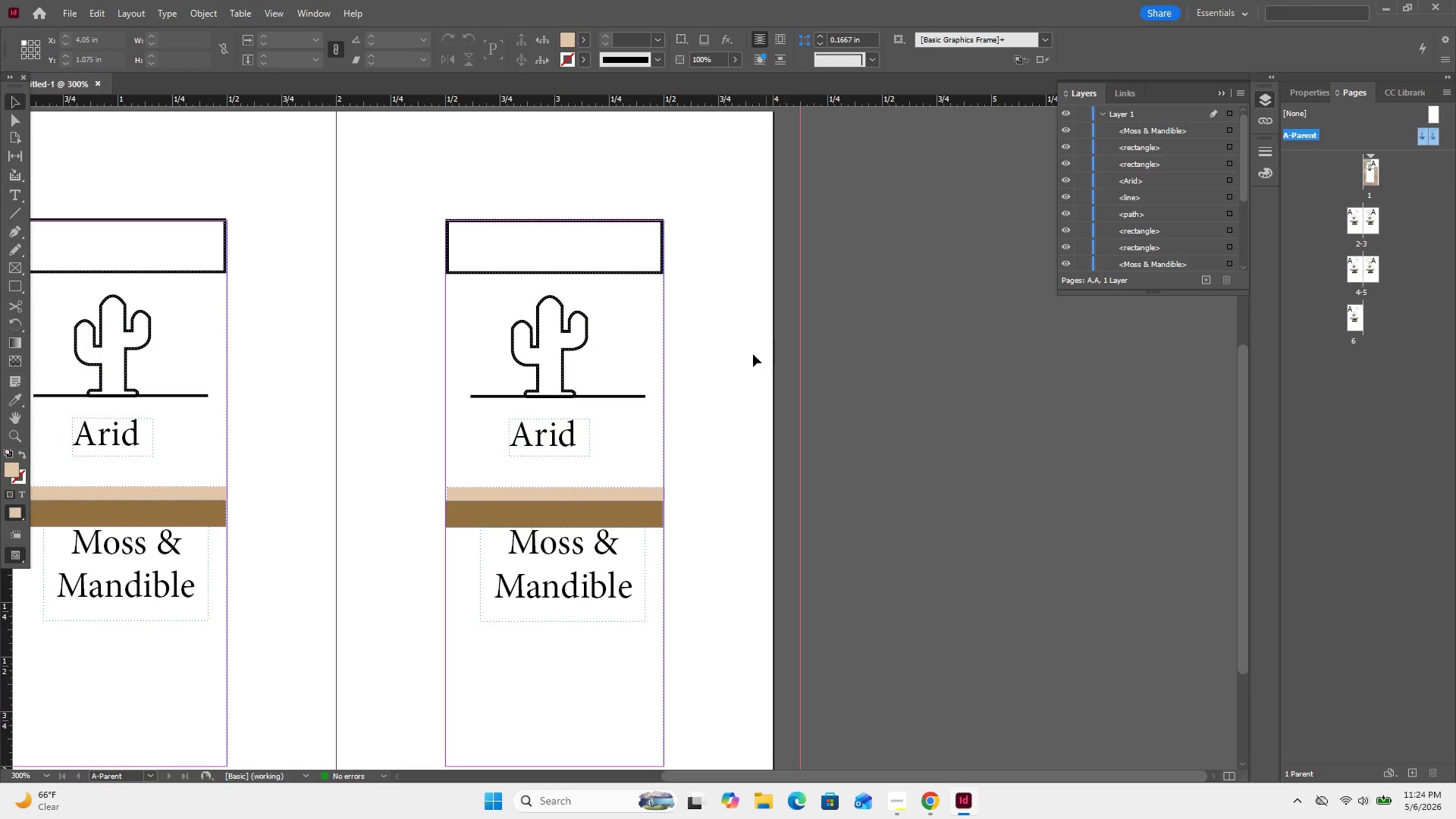 
key(Control+V)
 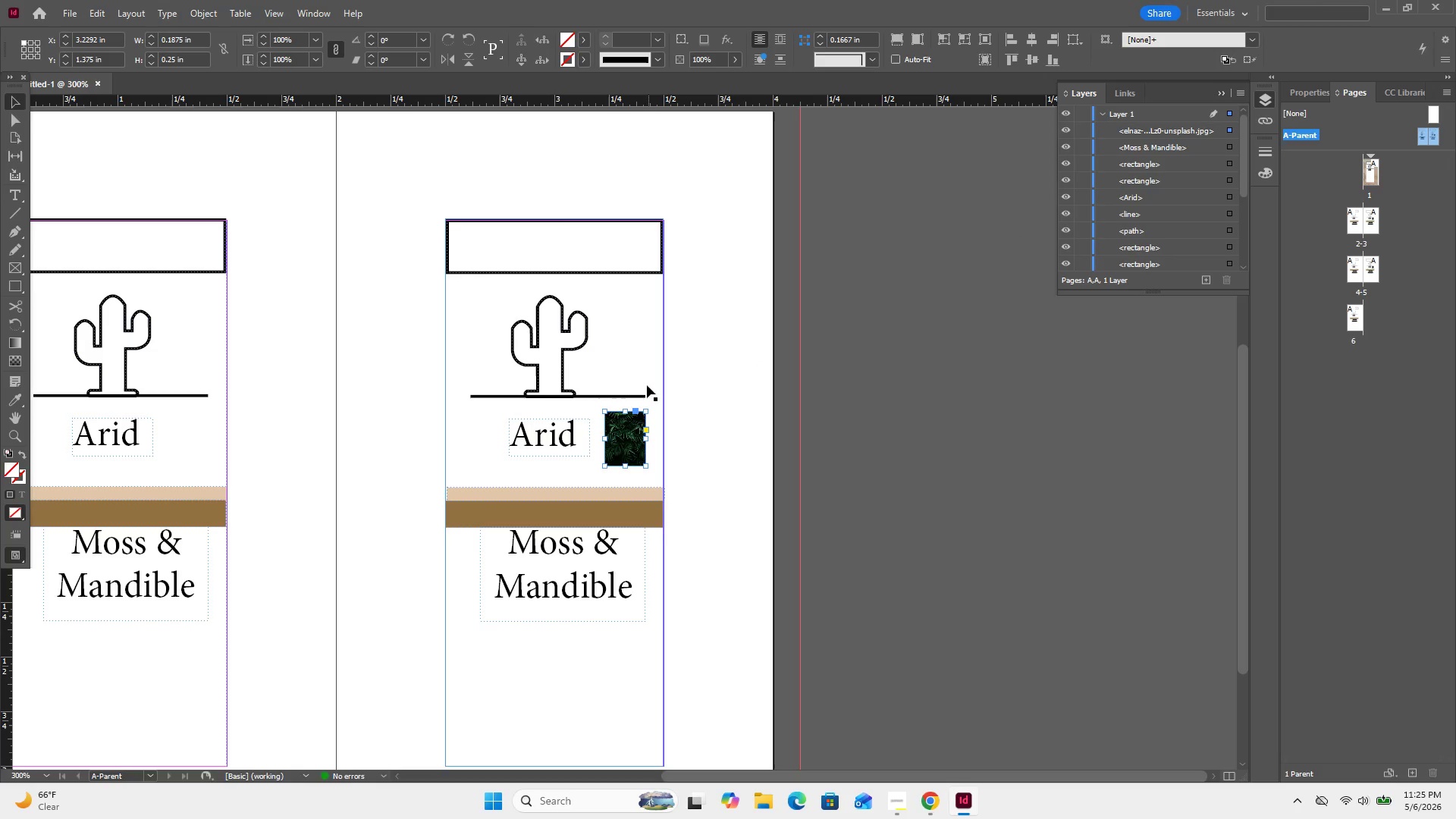 
key(Delete)
 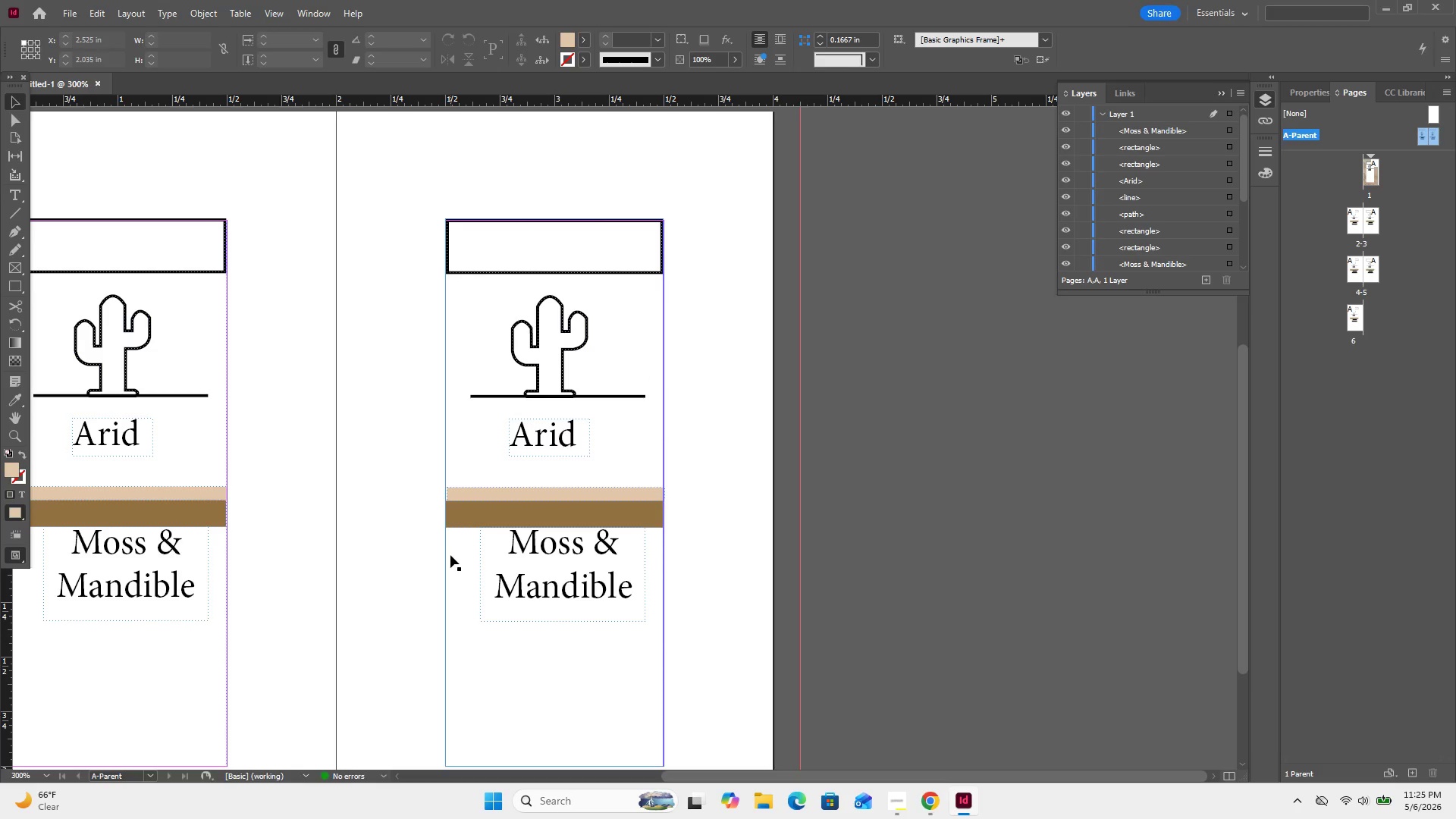 
wait(11.11)
 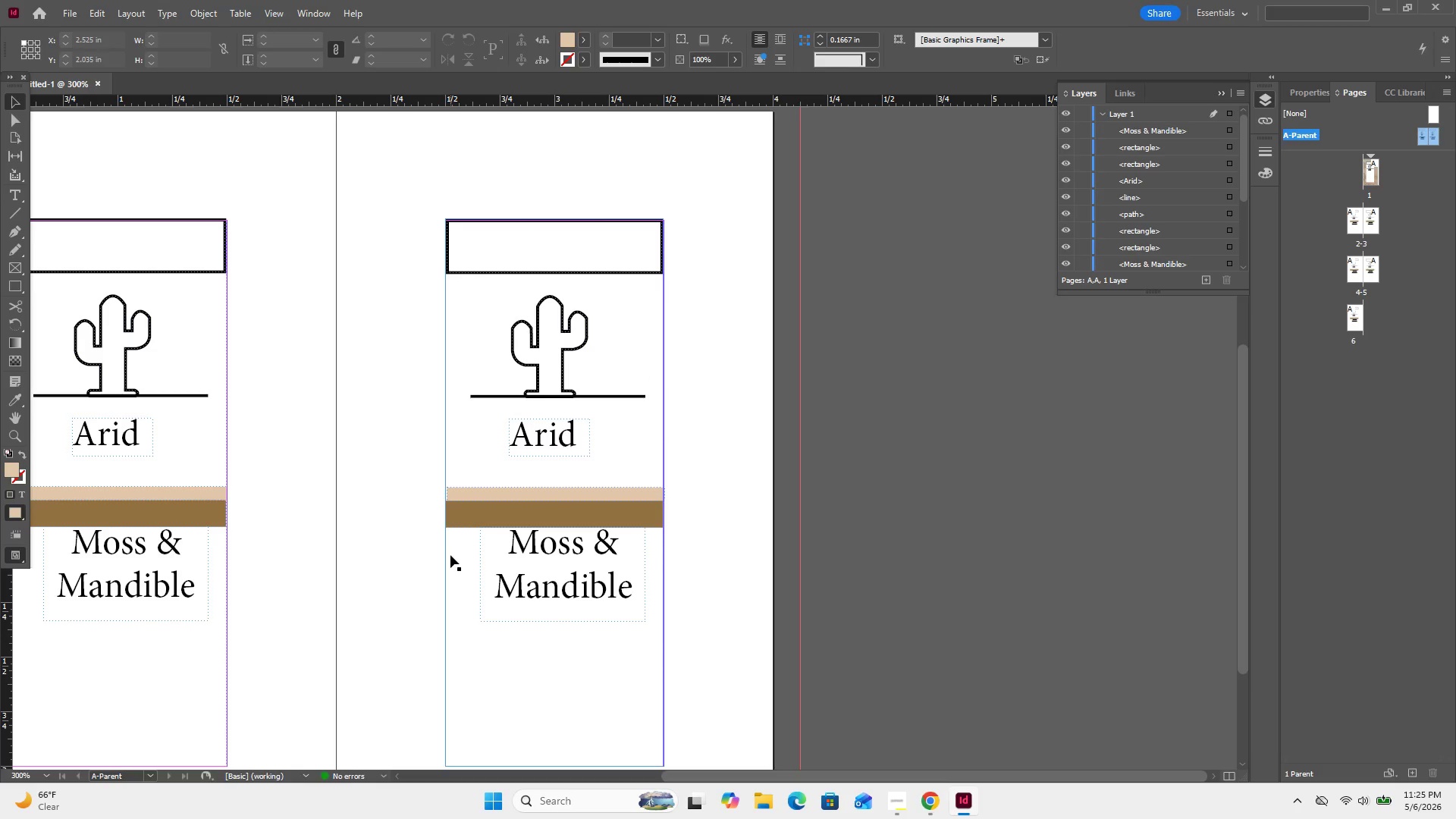 
left_click_drag(start_coordinate=[421, 272], to_coordinate=[661, 606])
 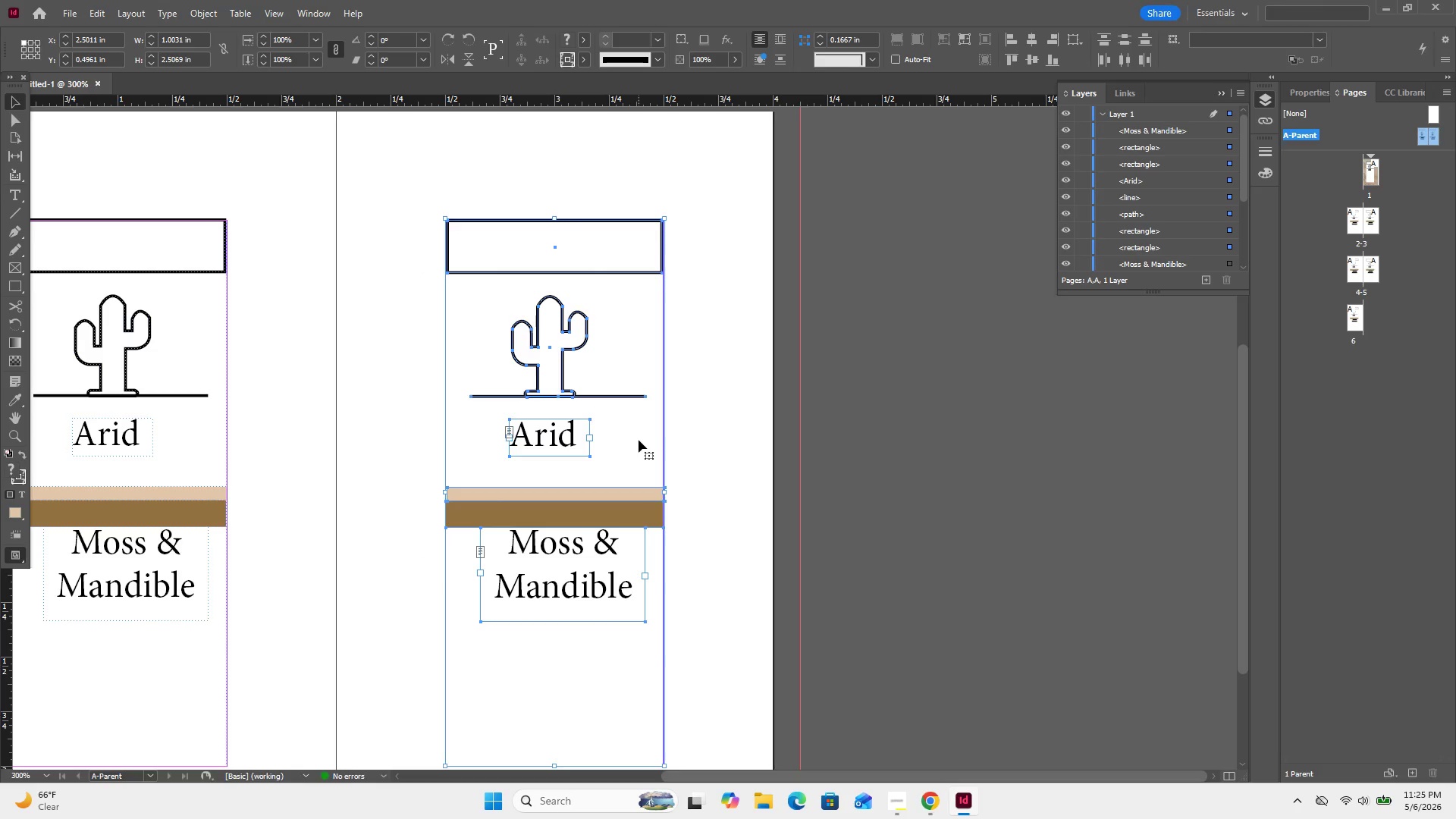 
key(Delete)
 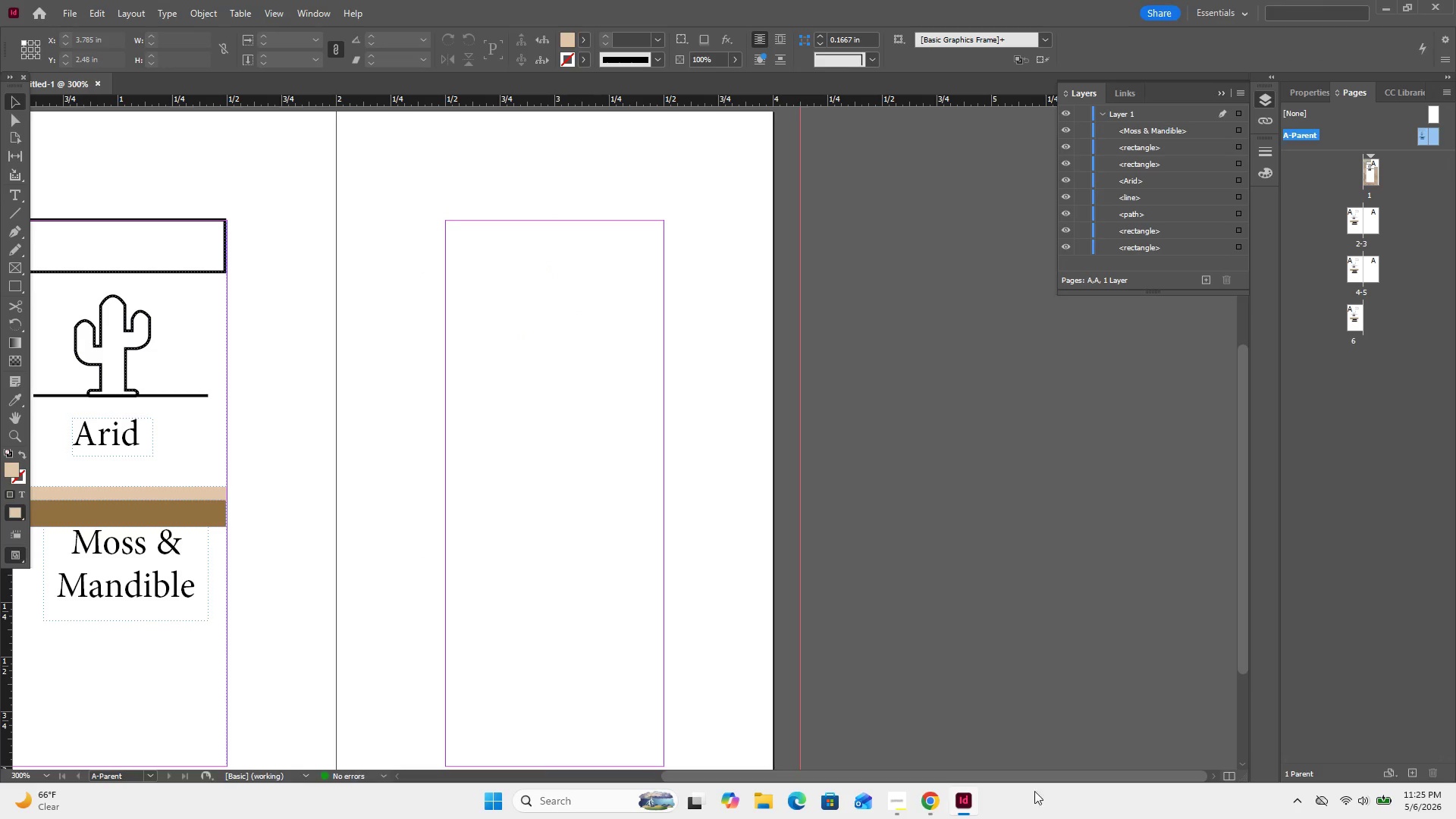 
left_click([906, 812])